 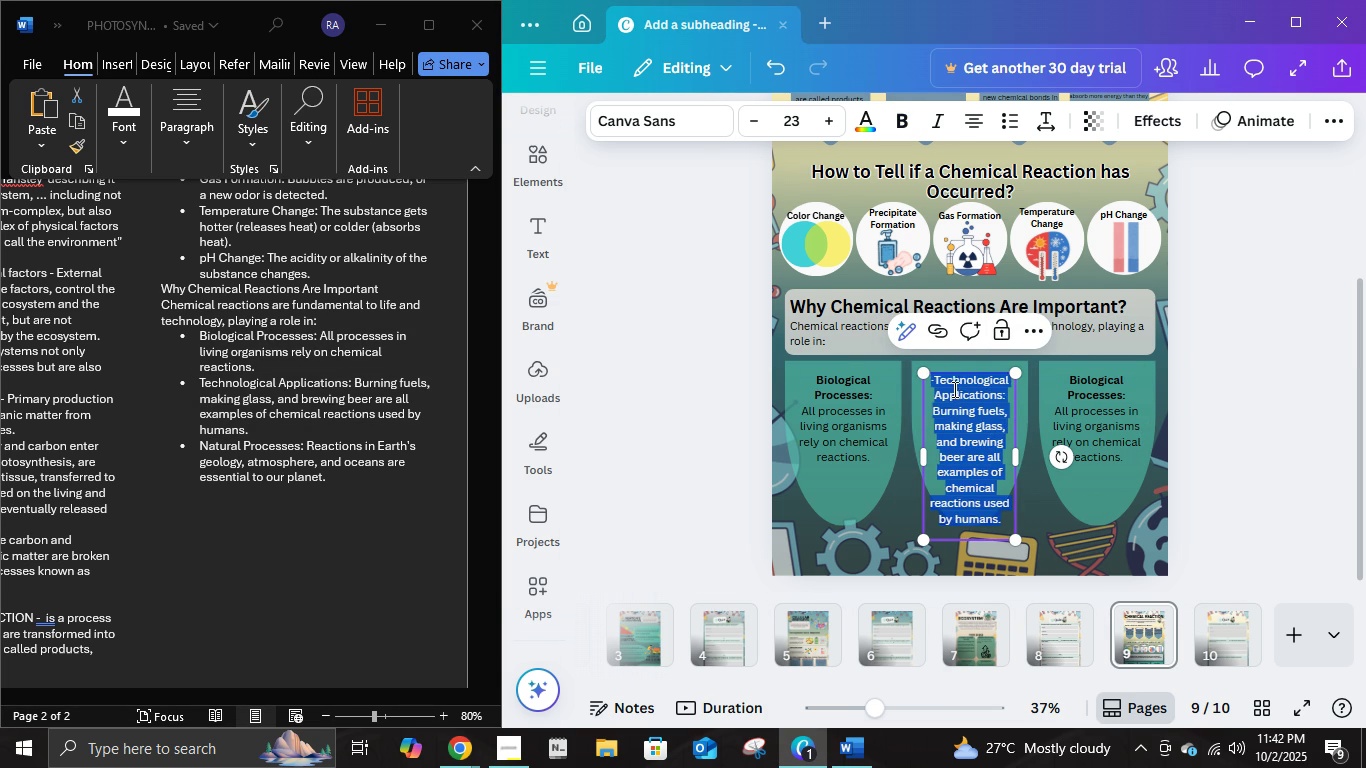 
left_click([950, 389])
 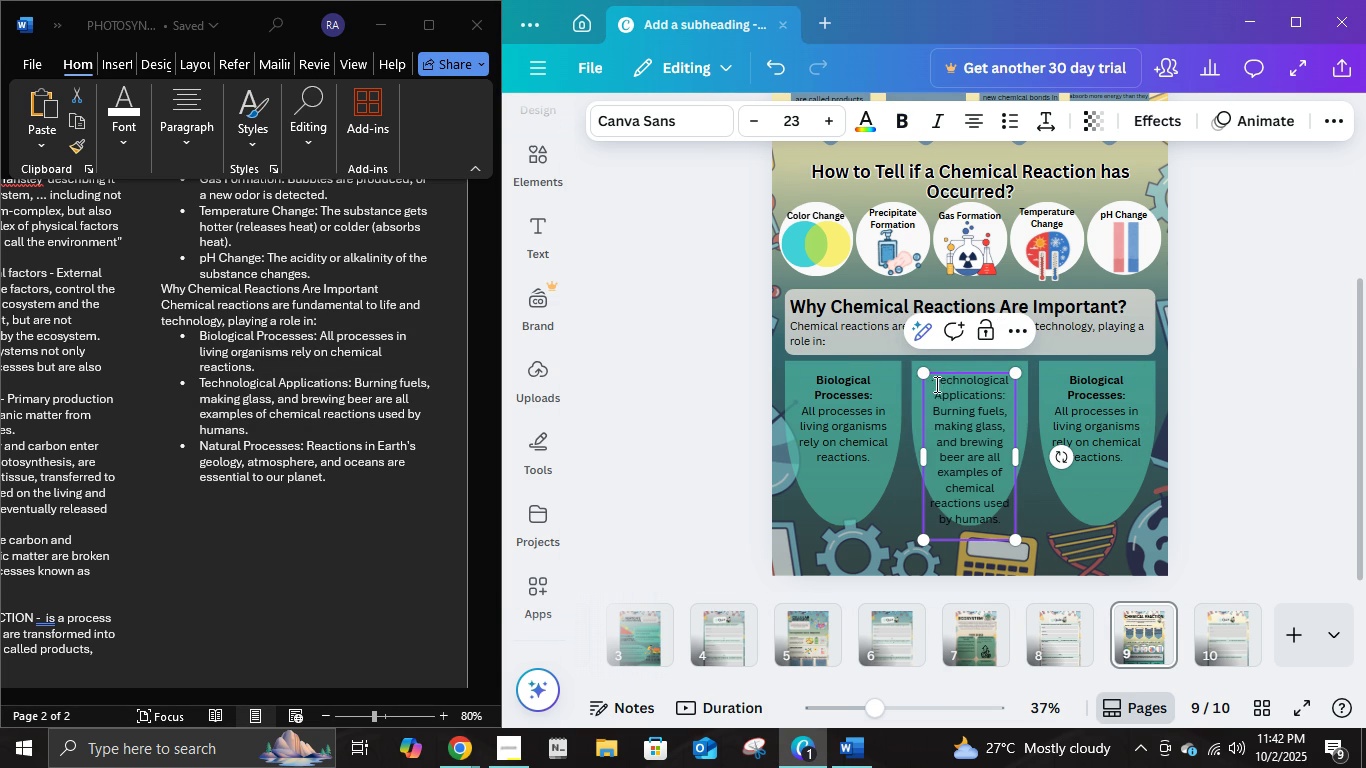 
left_click([935, 384])
 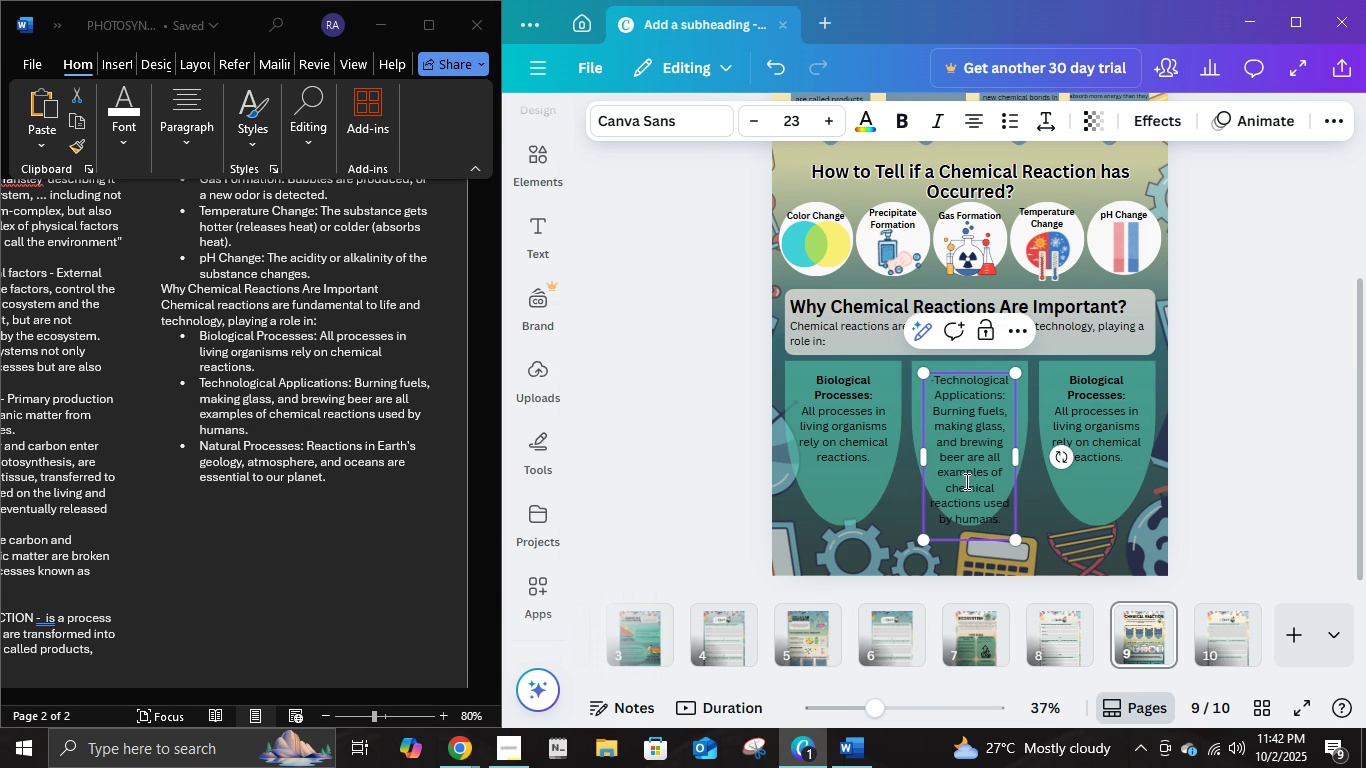 
key(Backspace)
 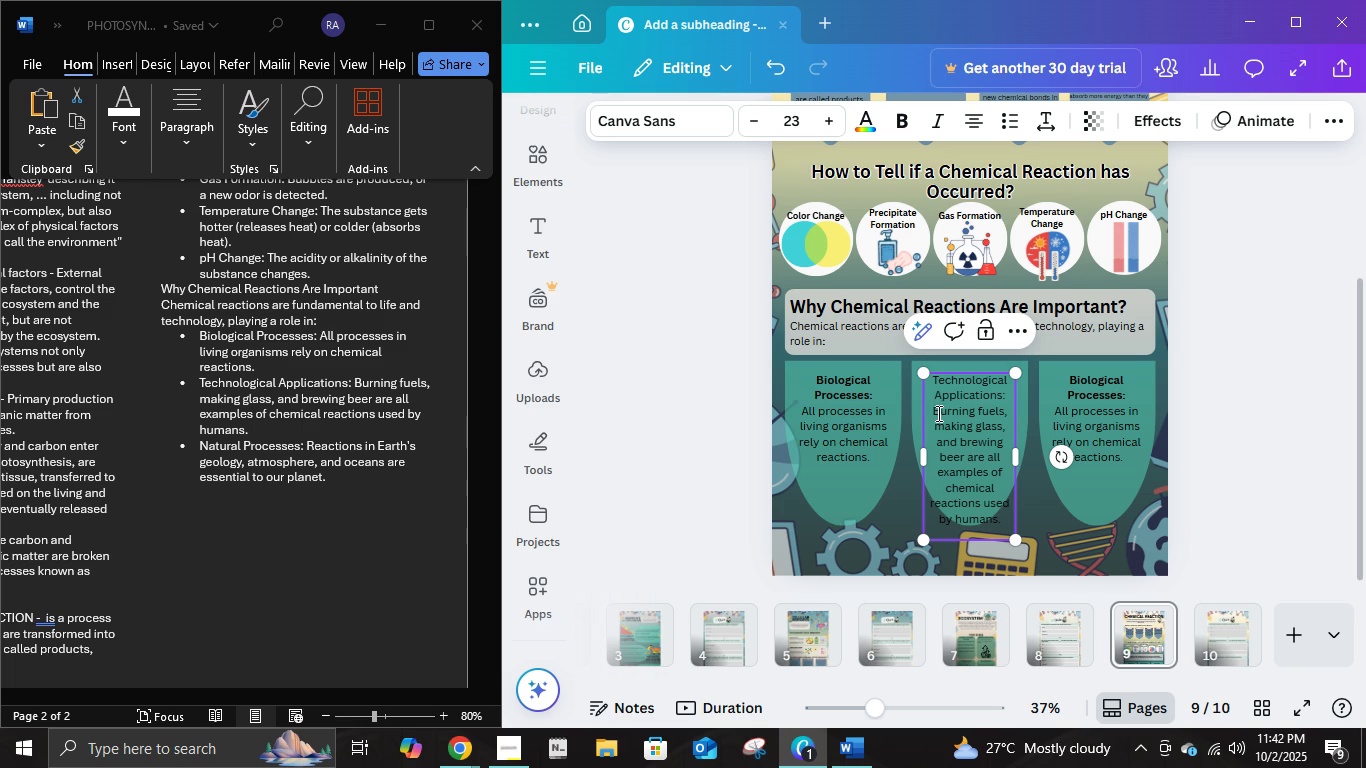 
left_click([936, 413])
 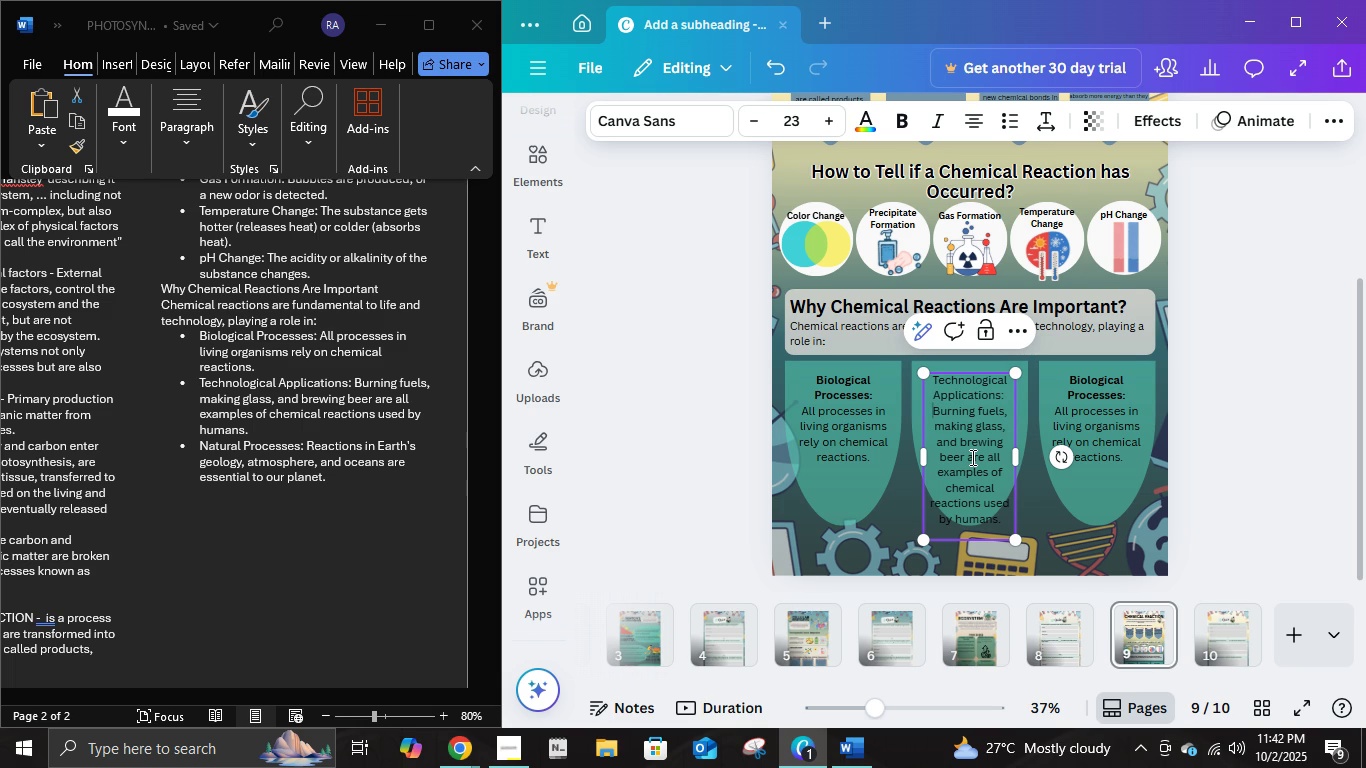 
key(Enter)
 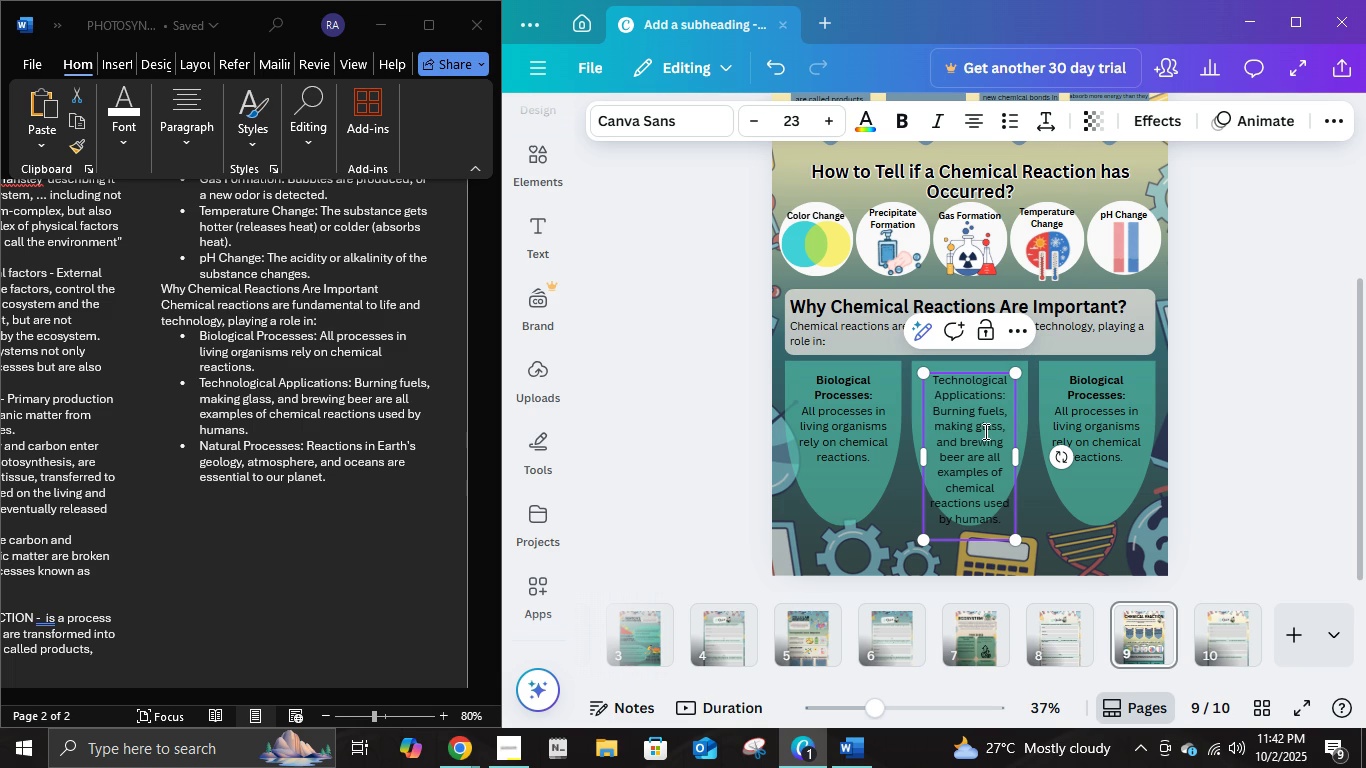 
key(Backspace)
 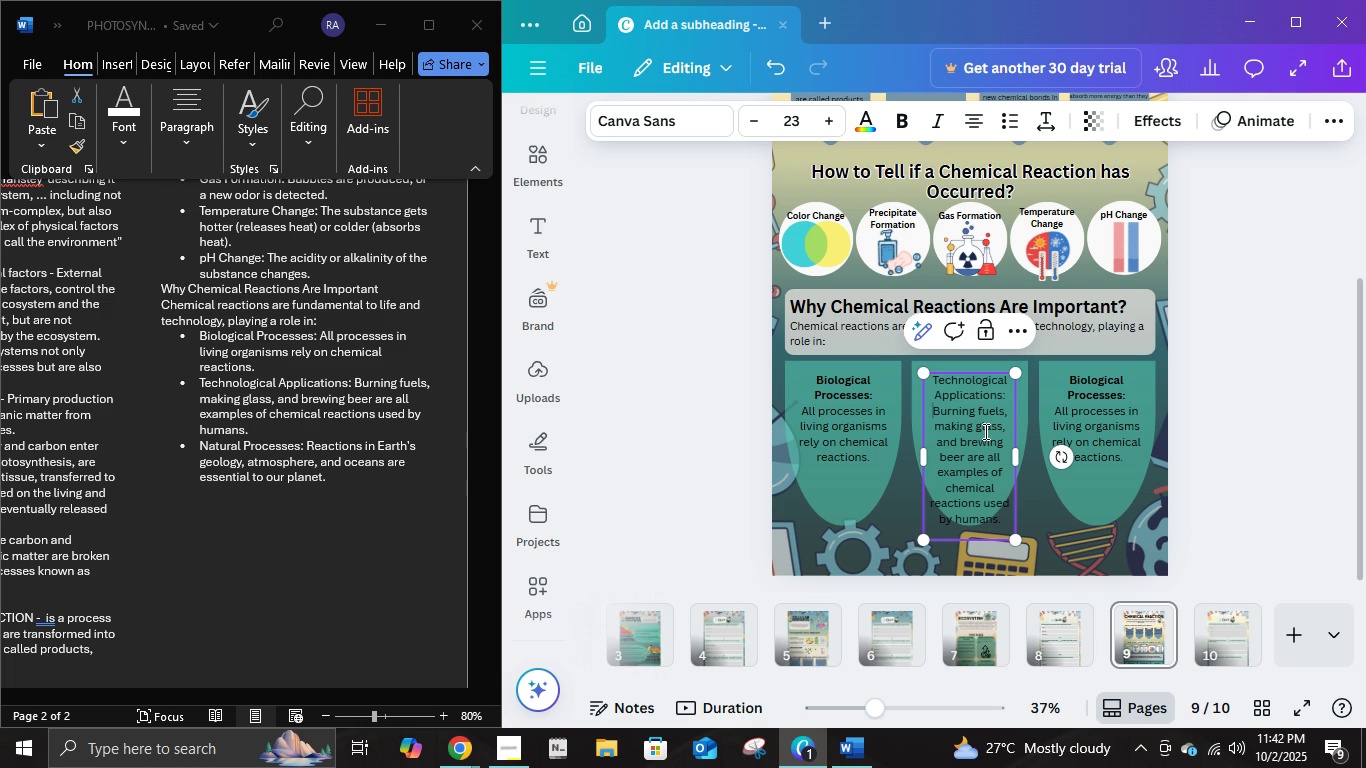 
key(Backspace)
 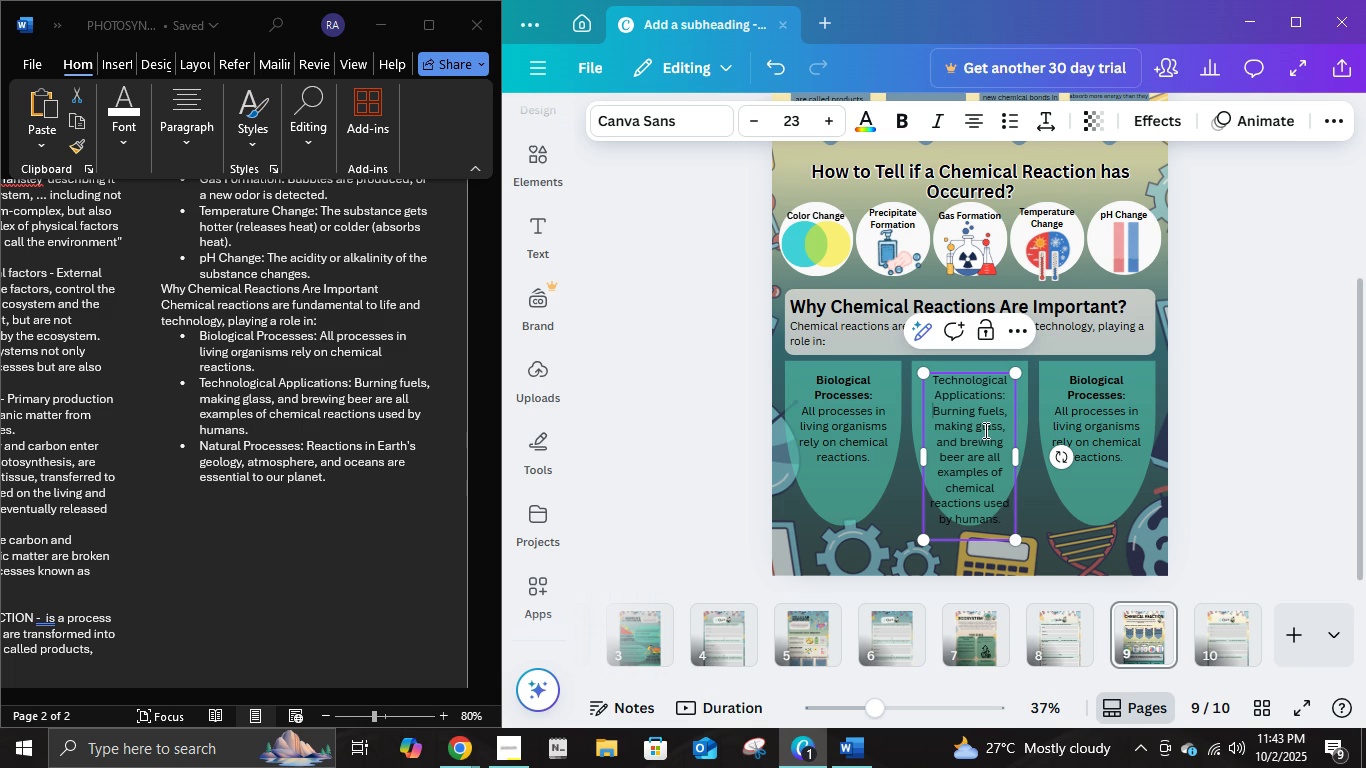 
key(Enter)